 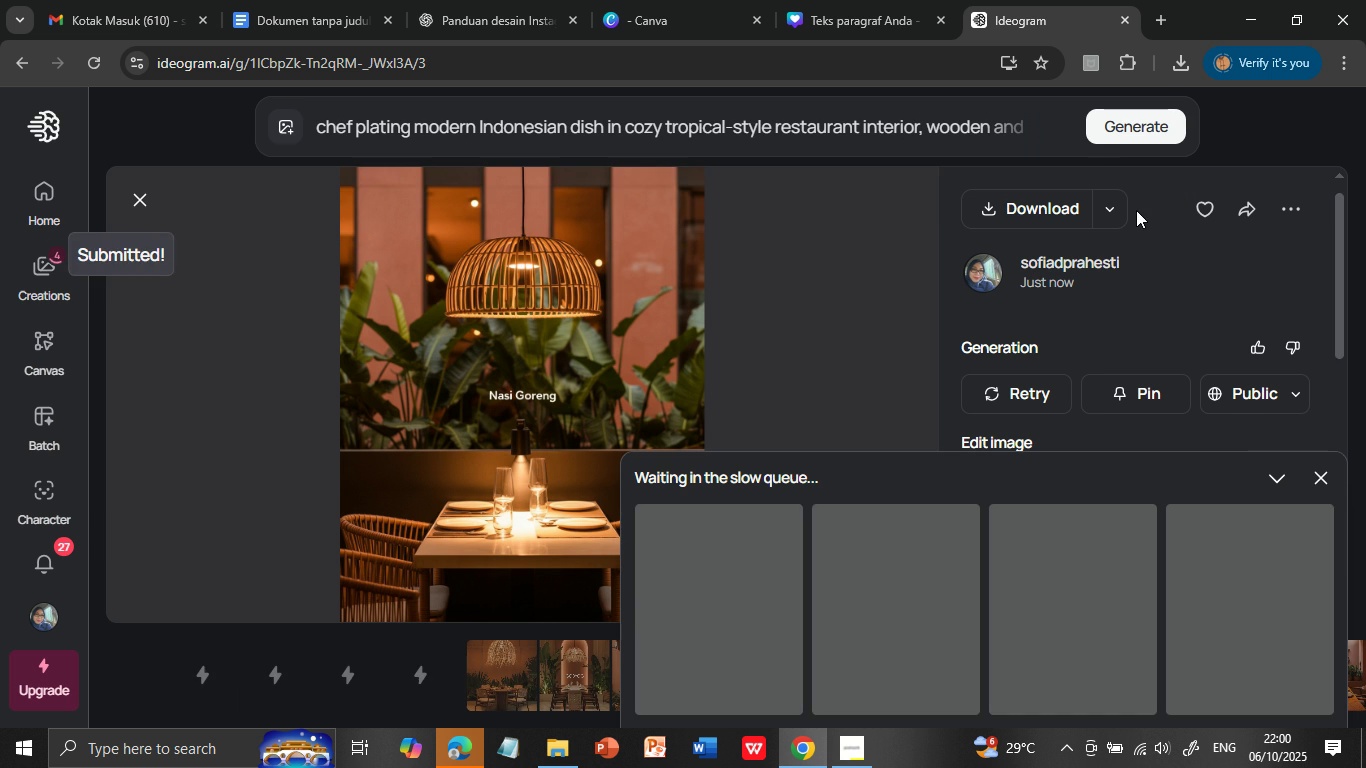 
left_click([844, 16])
 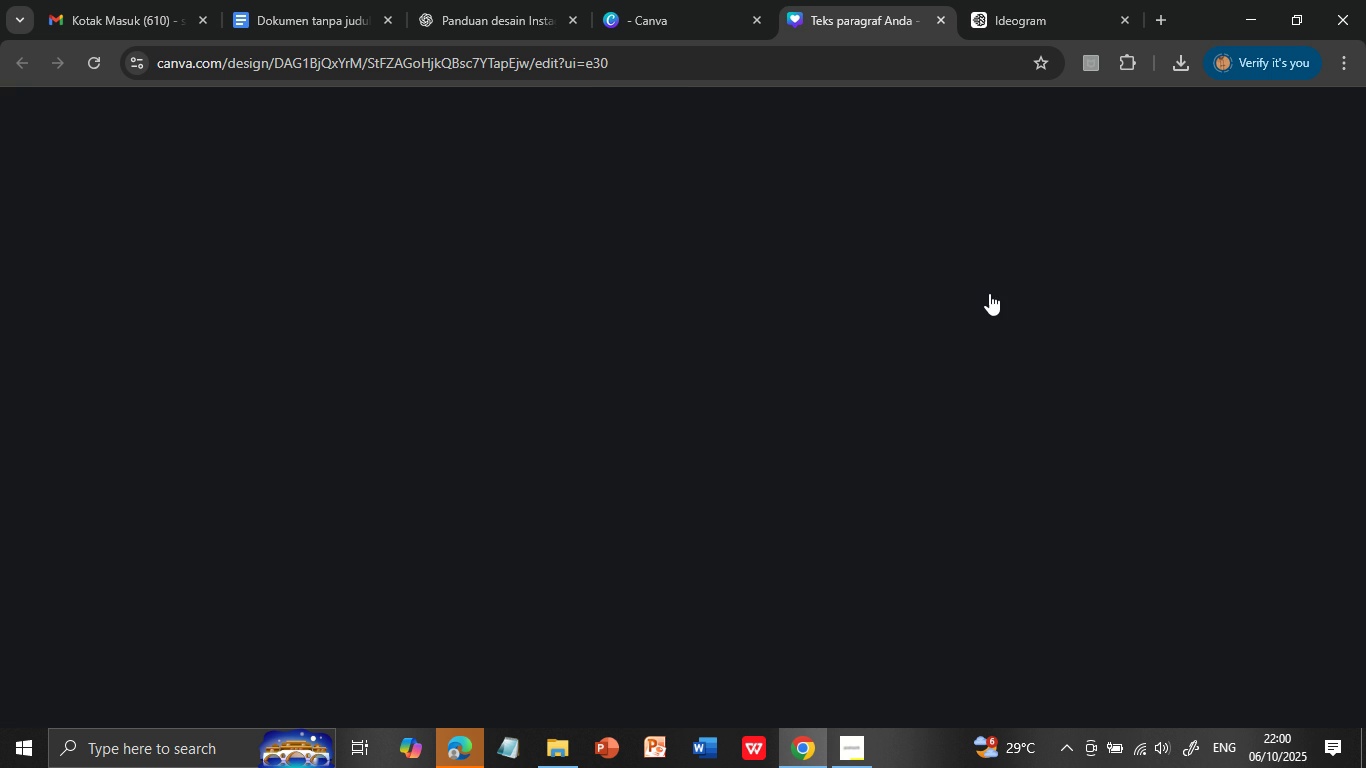 
mouse_move([995, 351])
 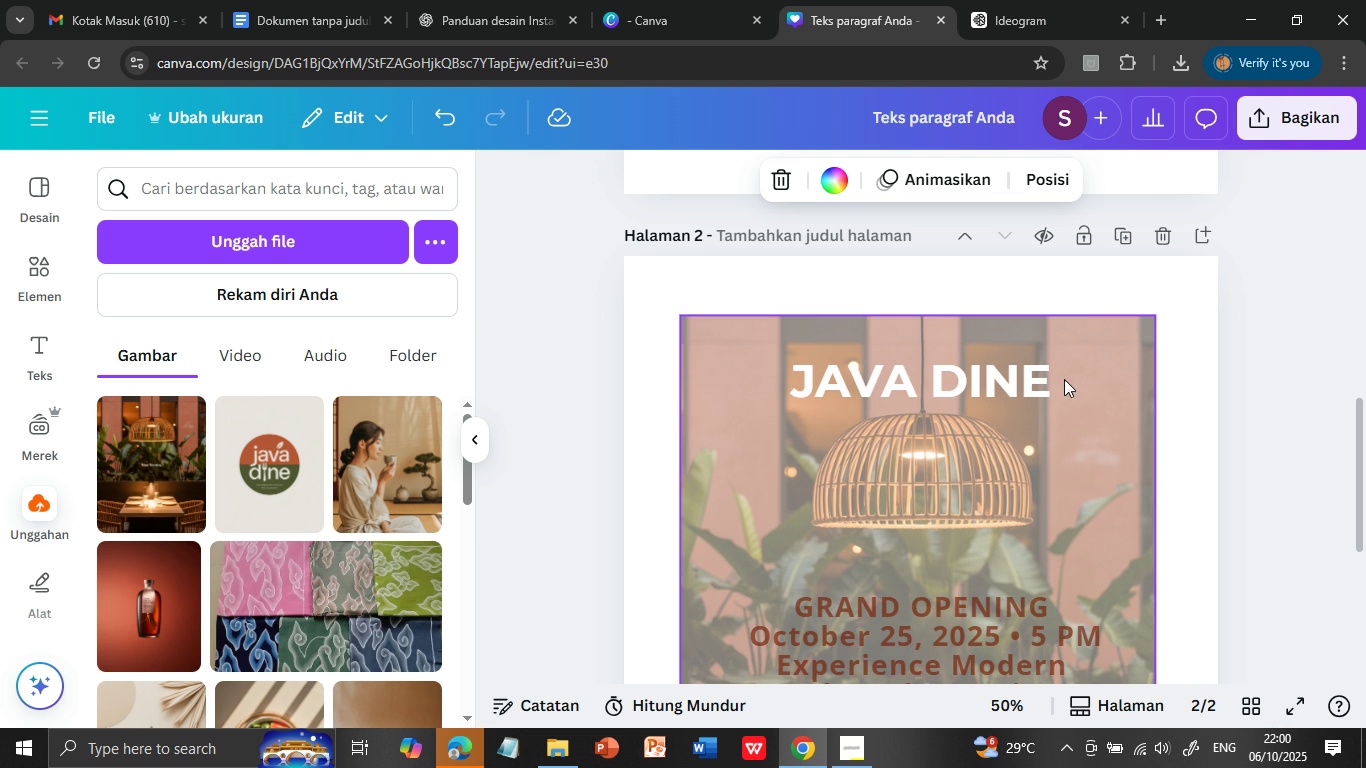 
left_click([1064, 379])
 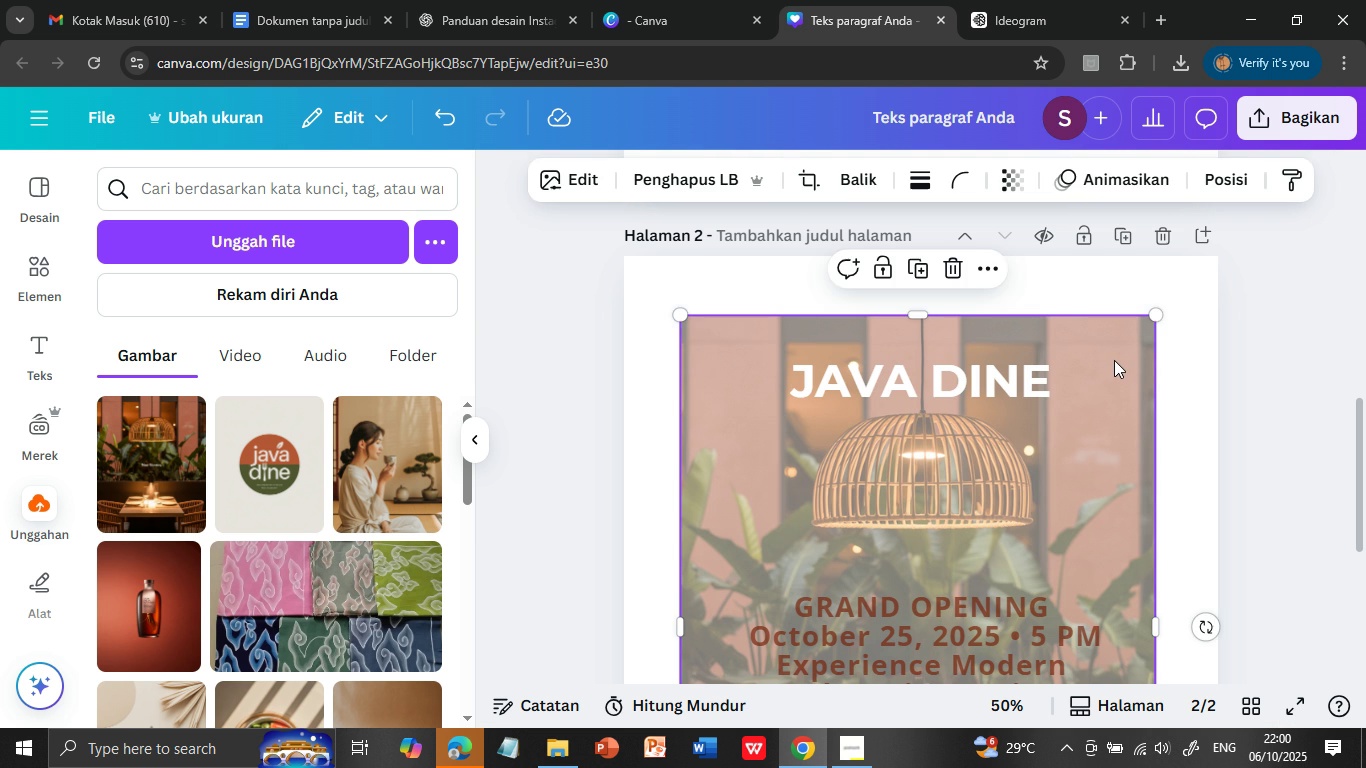 
left_click([1113, 361])
 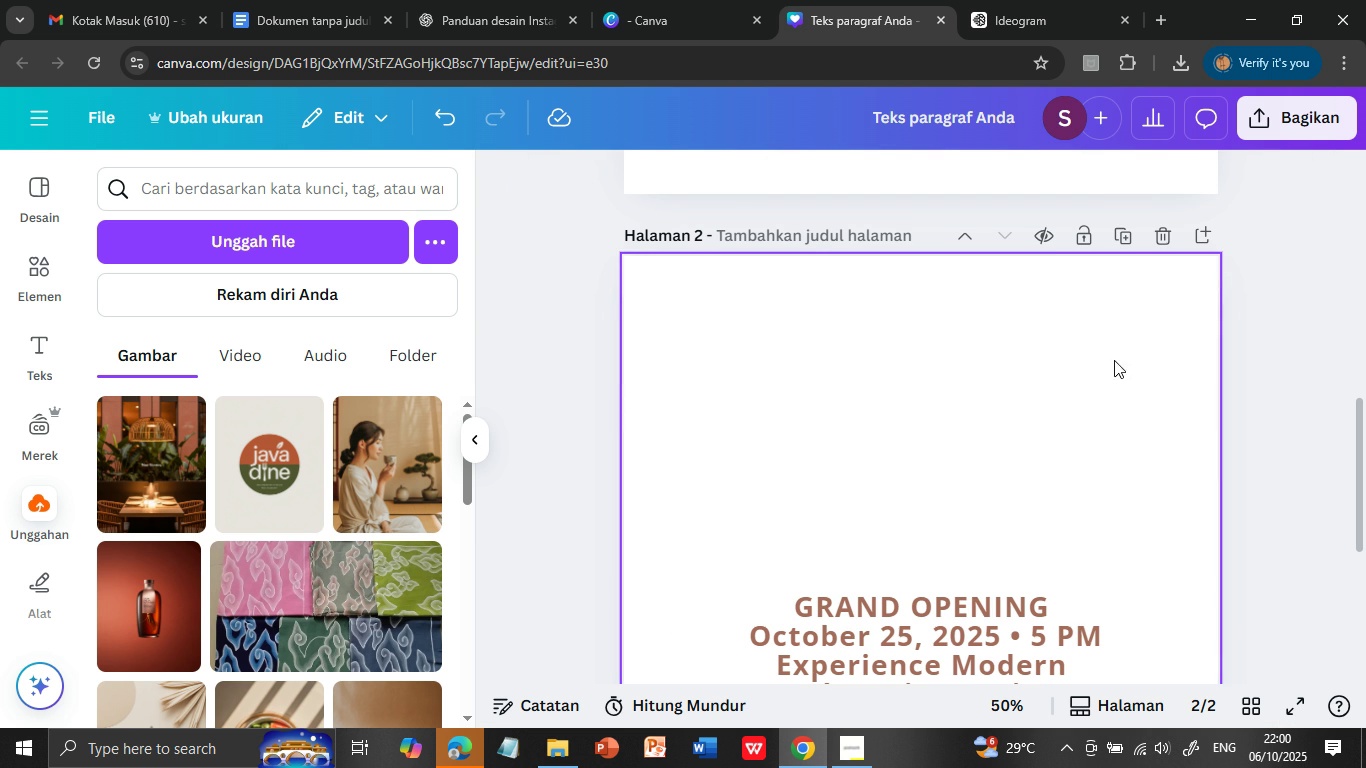 
key(Delete)
 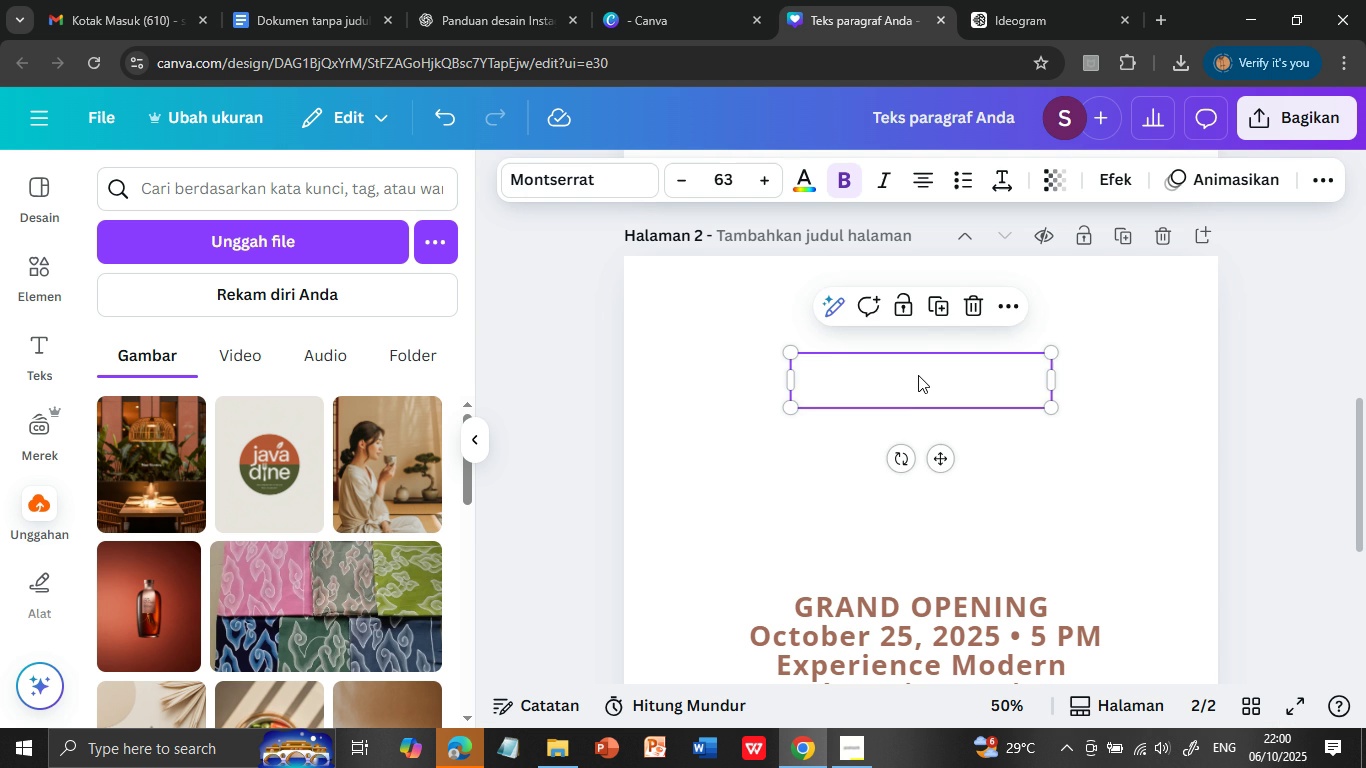 
left_click([910, 386])
 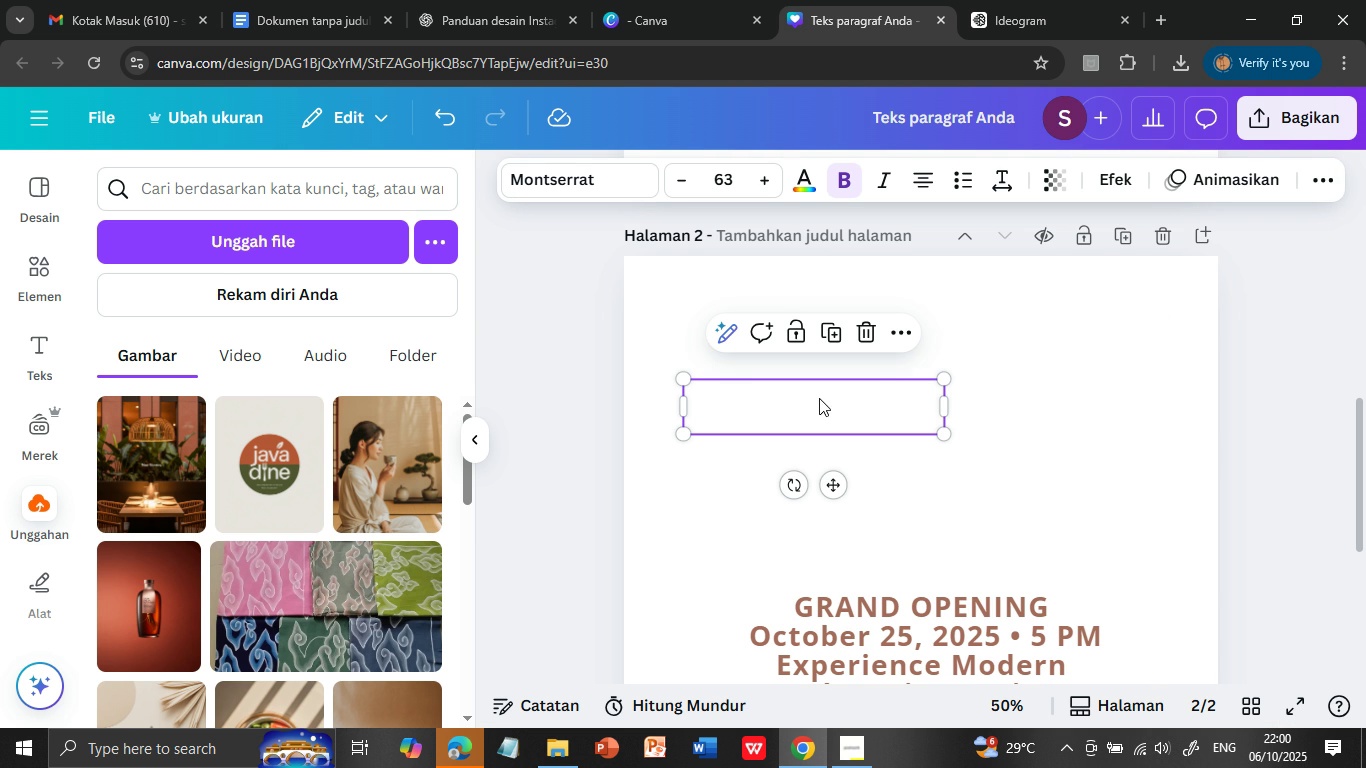 
wait(7.34)
 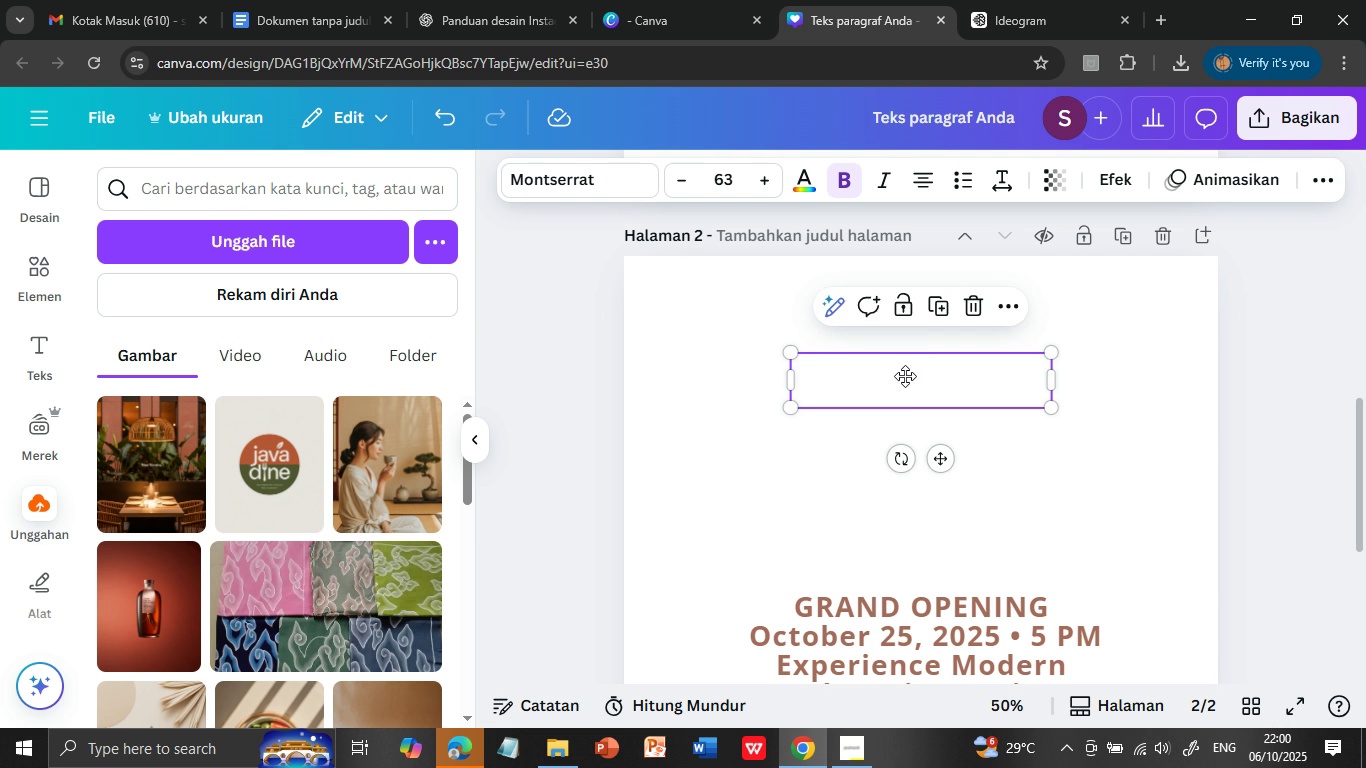 
left_click([804, 179])
 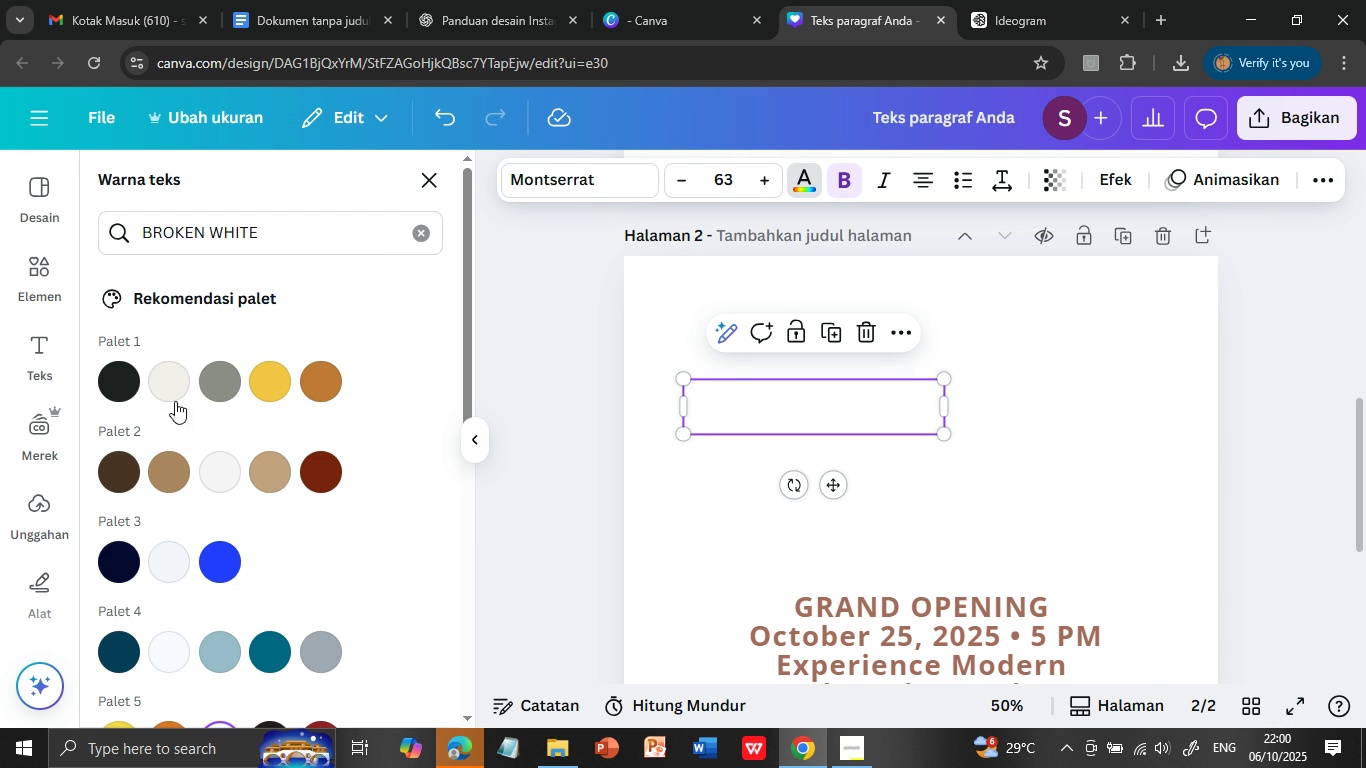 
left_click([218, 385])